 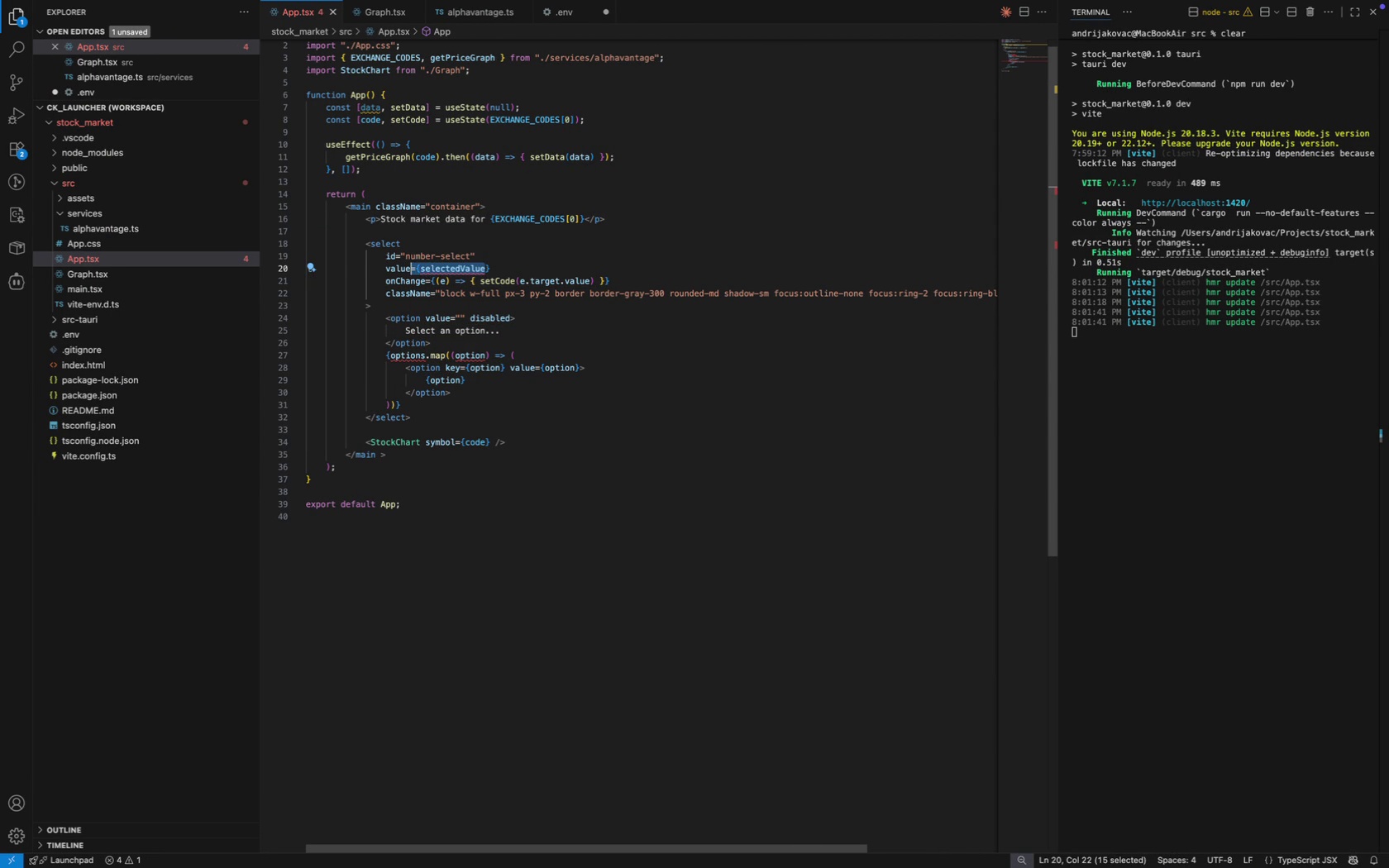 
key(Alt+Shift+ArrowRight)
 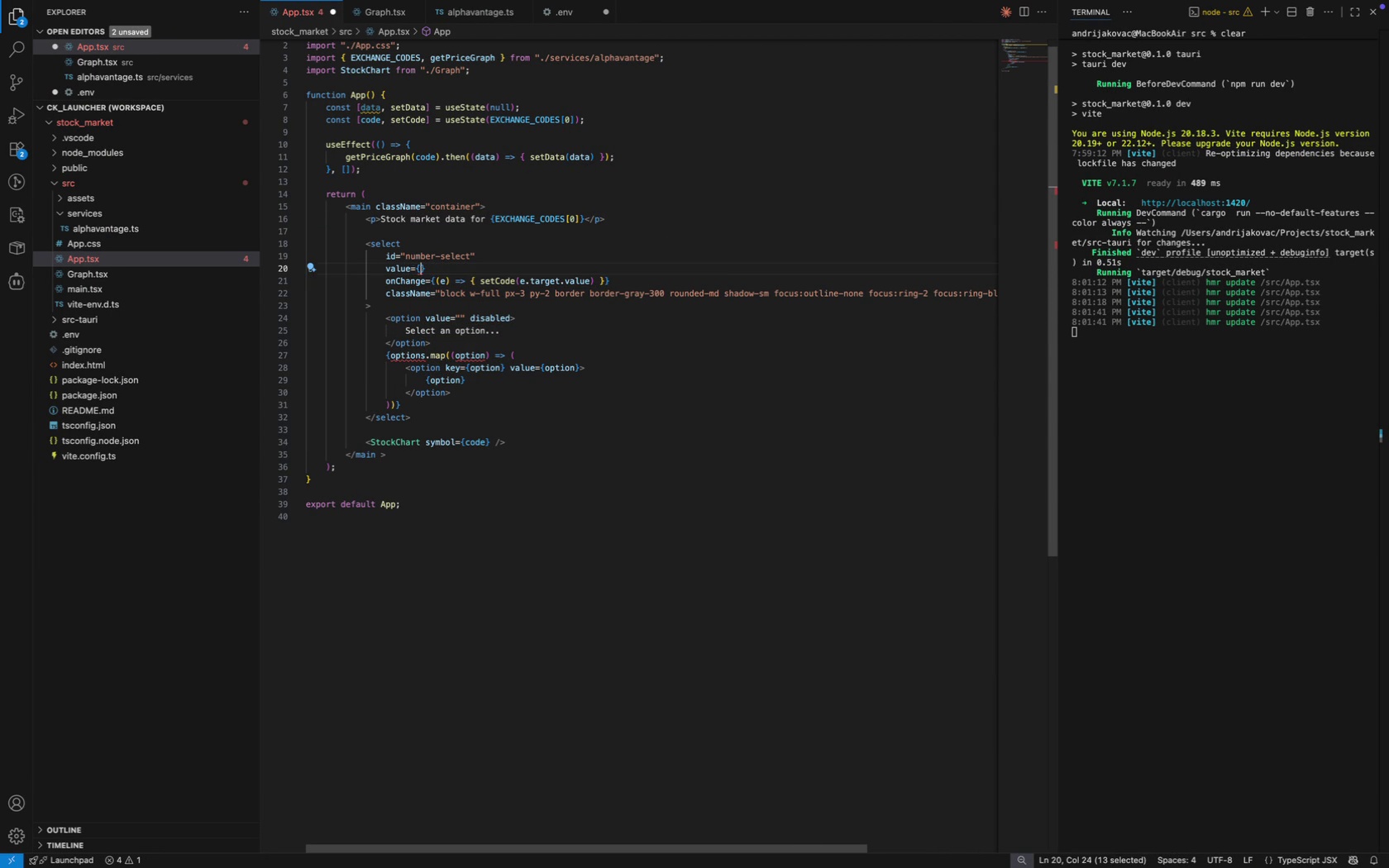 
key(Backspace)
type(code)
 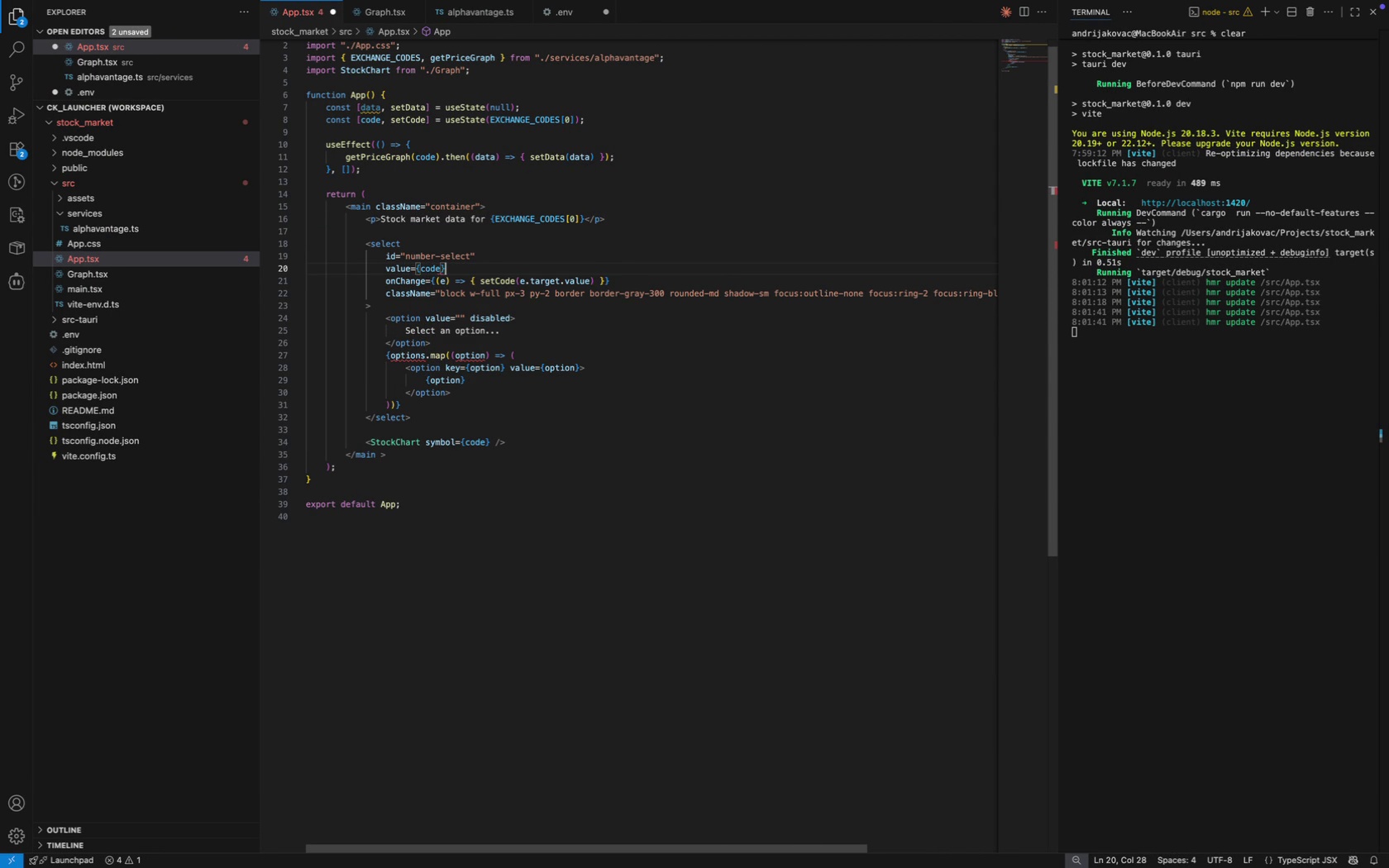 
key(ArrowRight)
 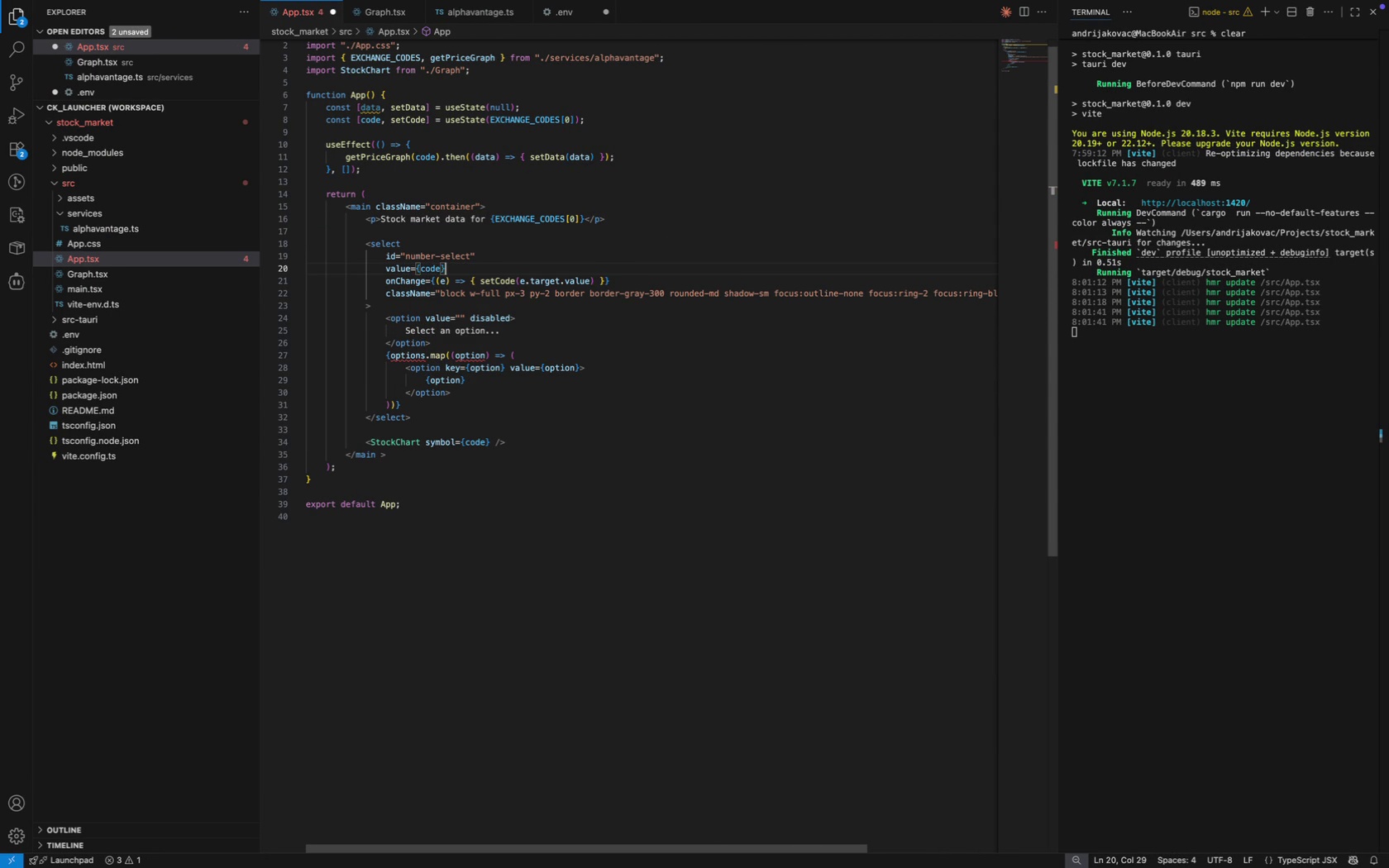 
key(Meta+CommandLeft)
 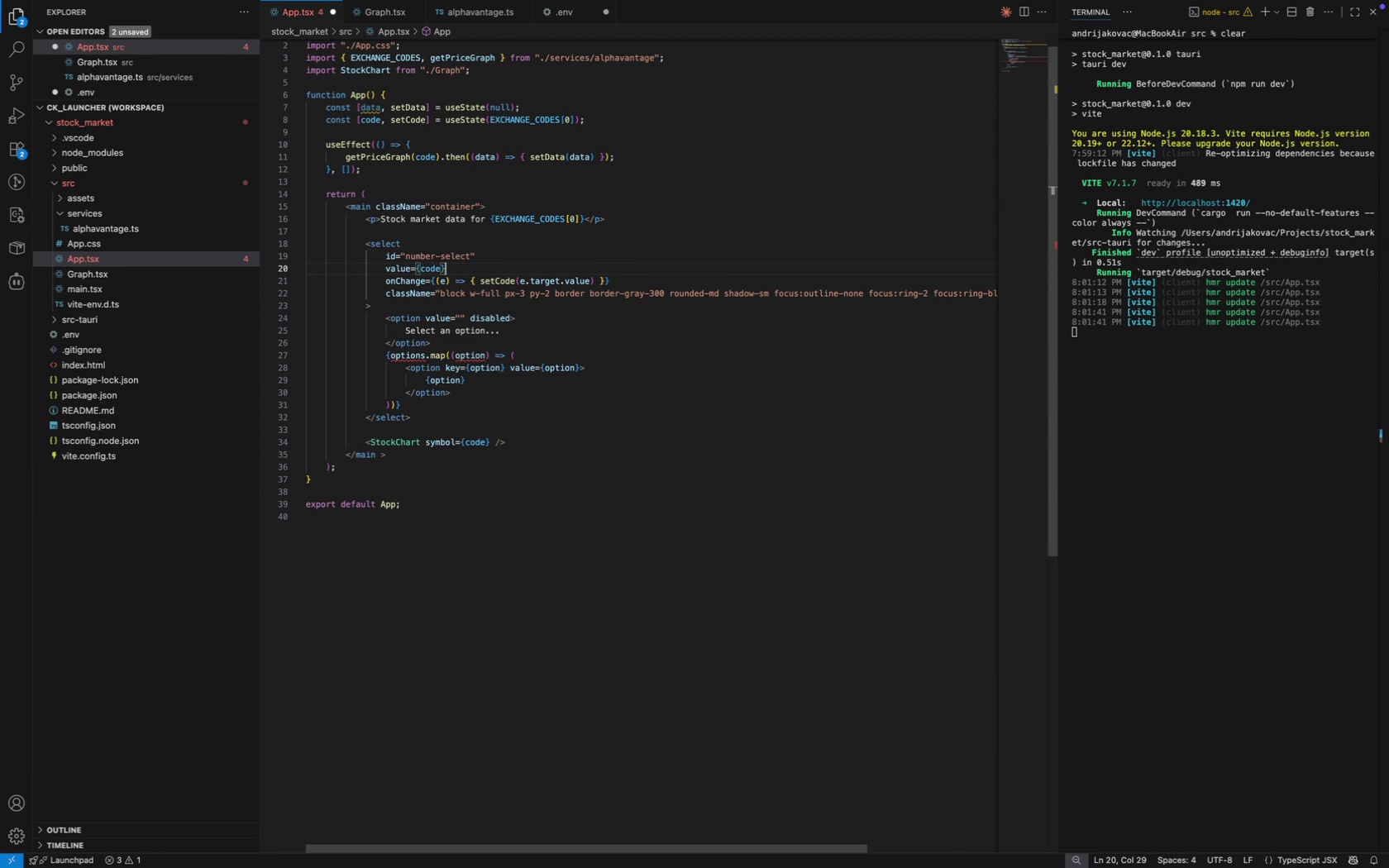 
key(Meta+S)